 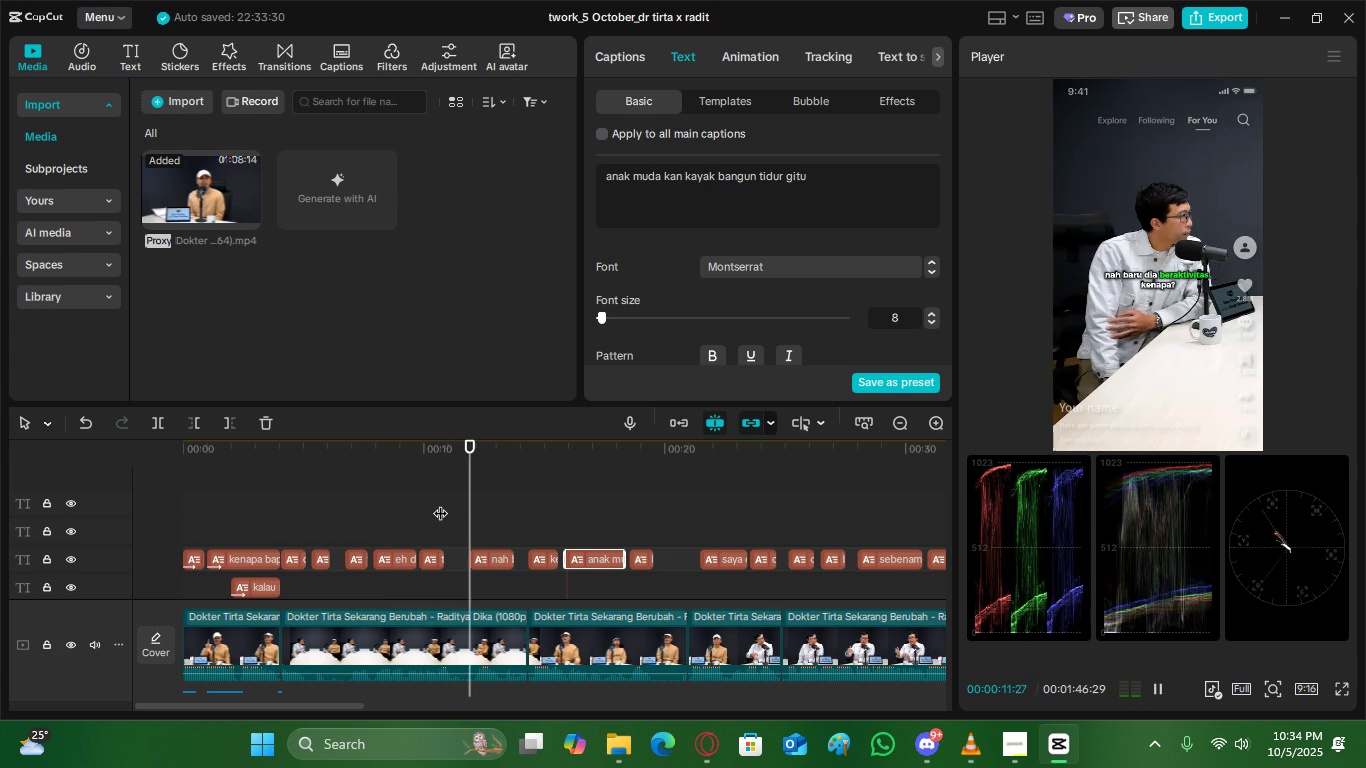 
key(Space)
 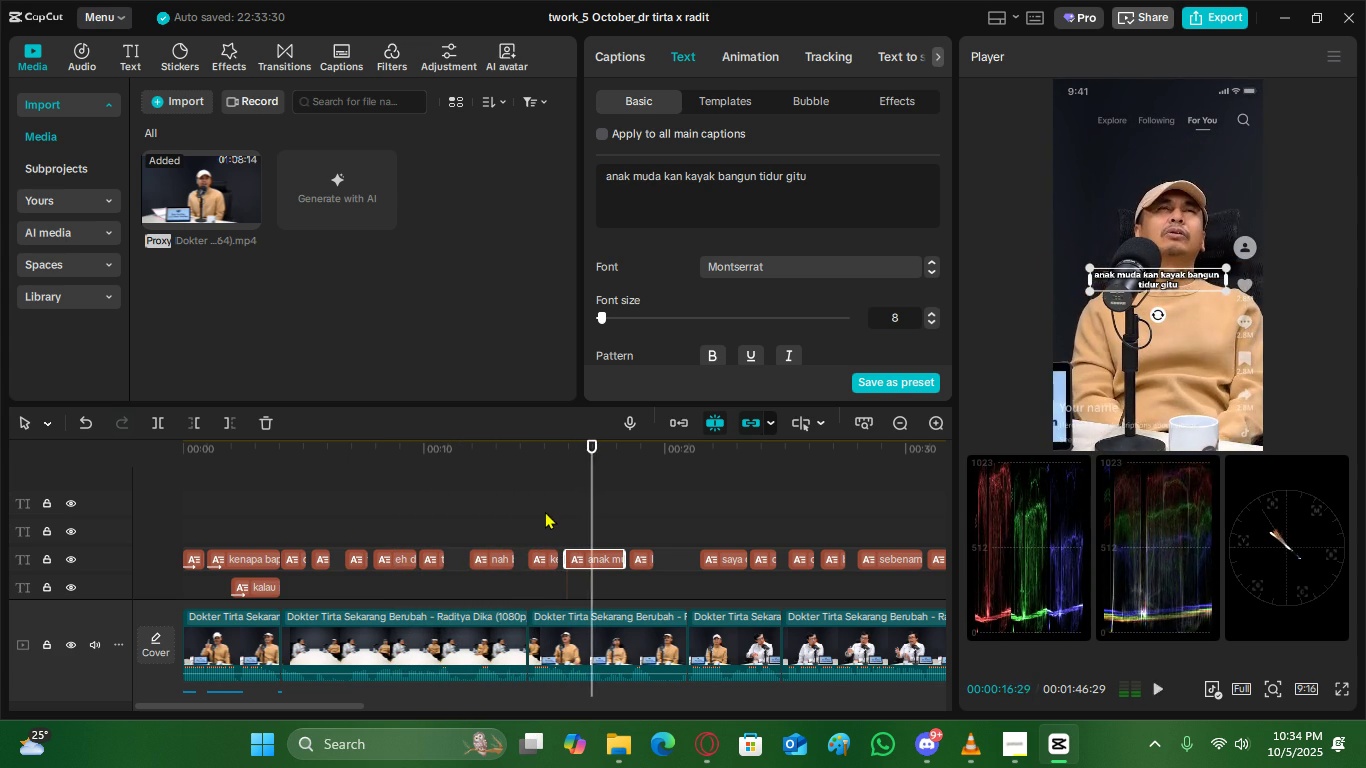 
key(Space)
 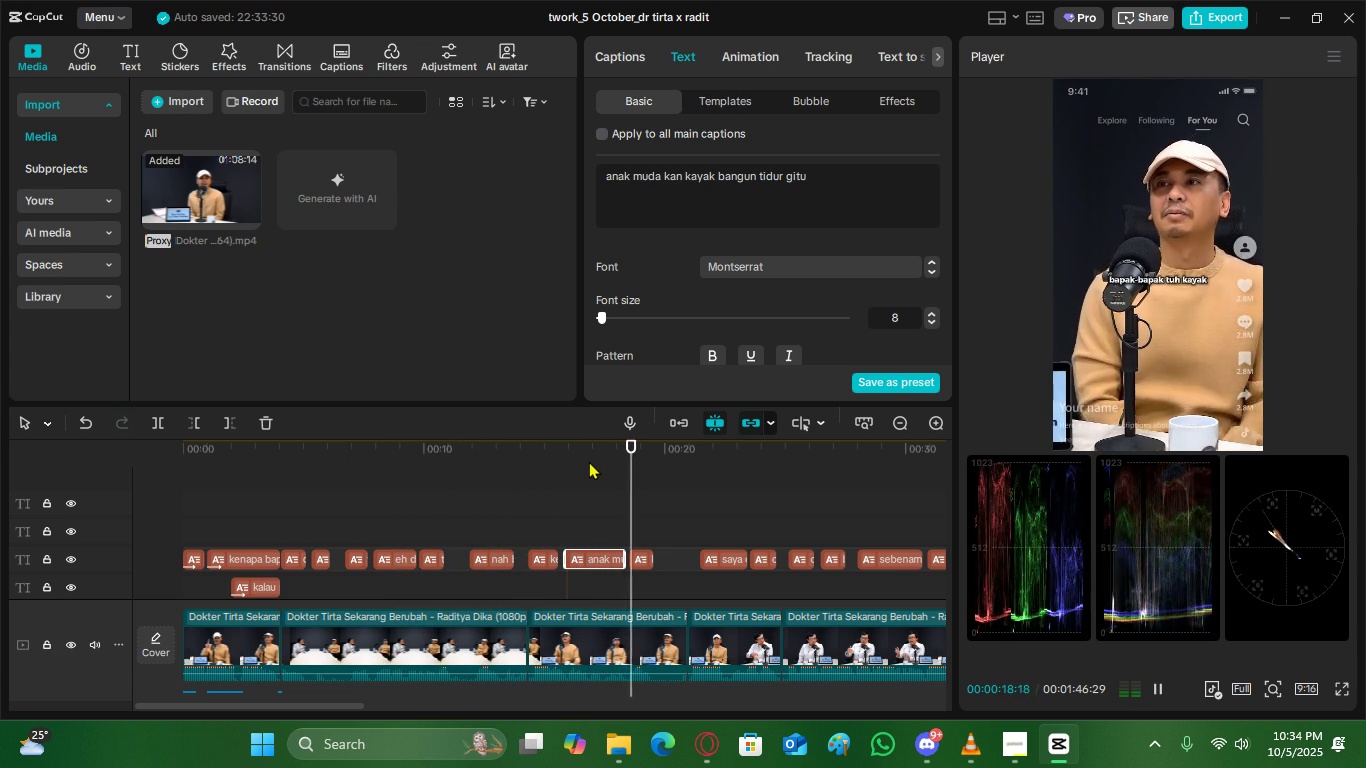 
left_click([589, 461])
 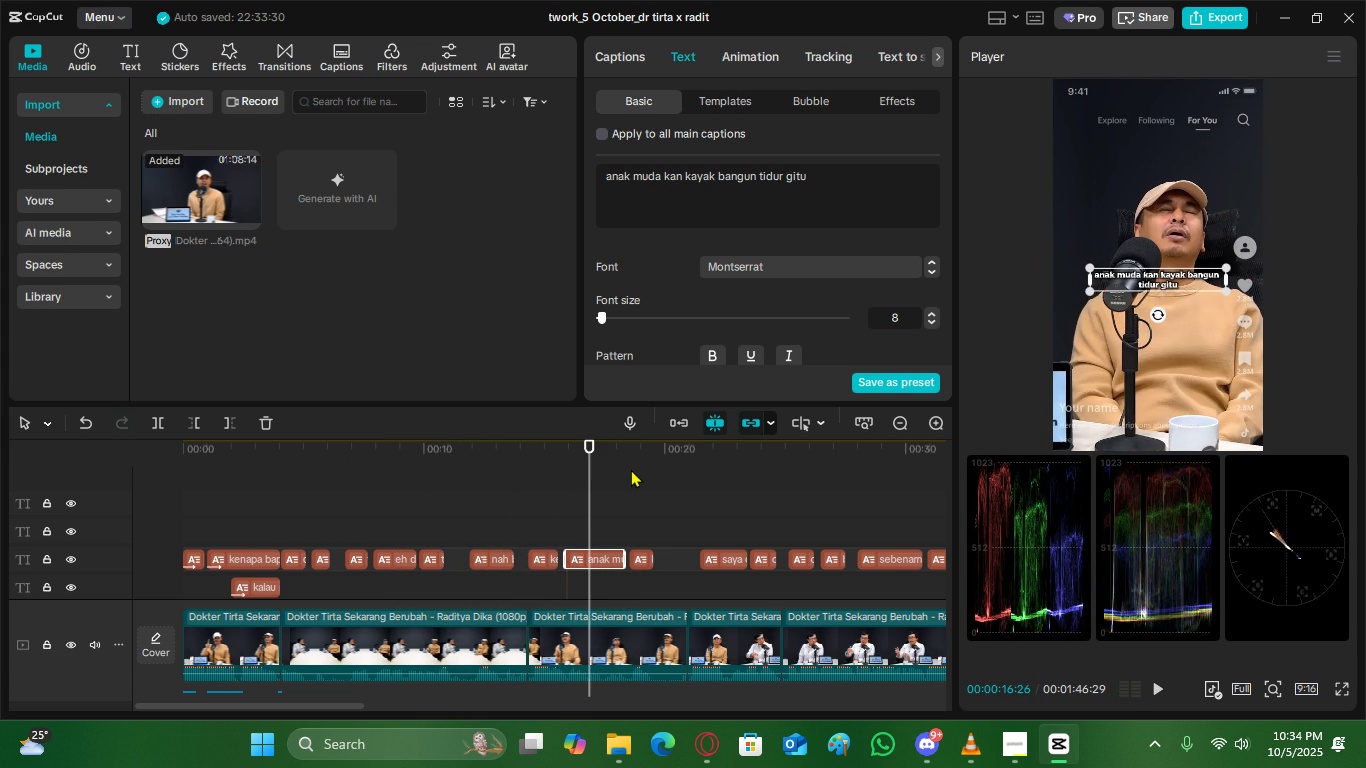 
key(Space)
 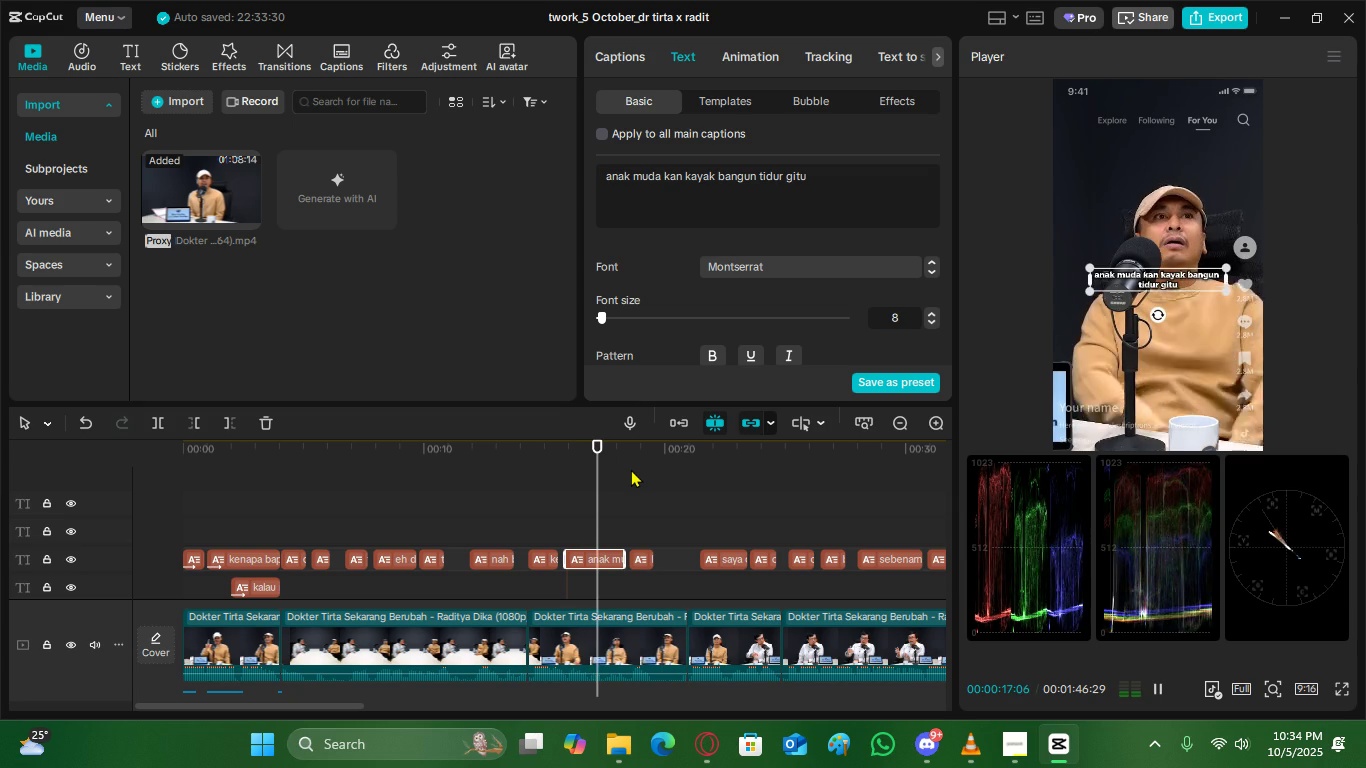 
key(Space)
 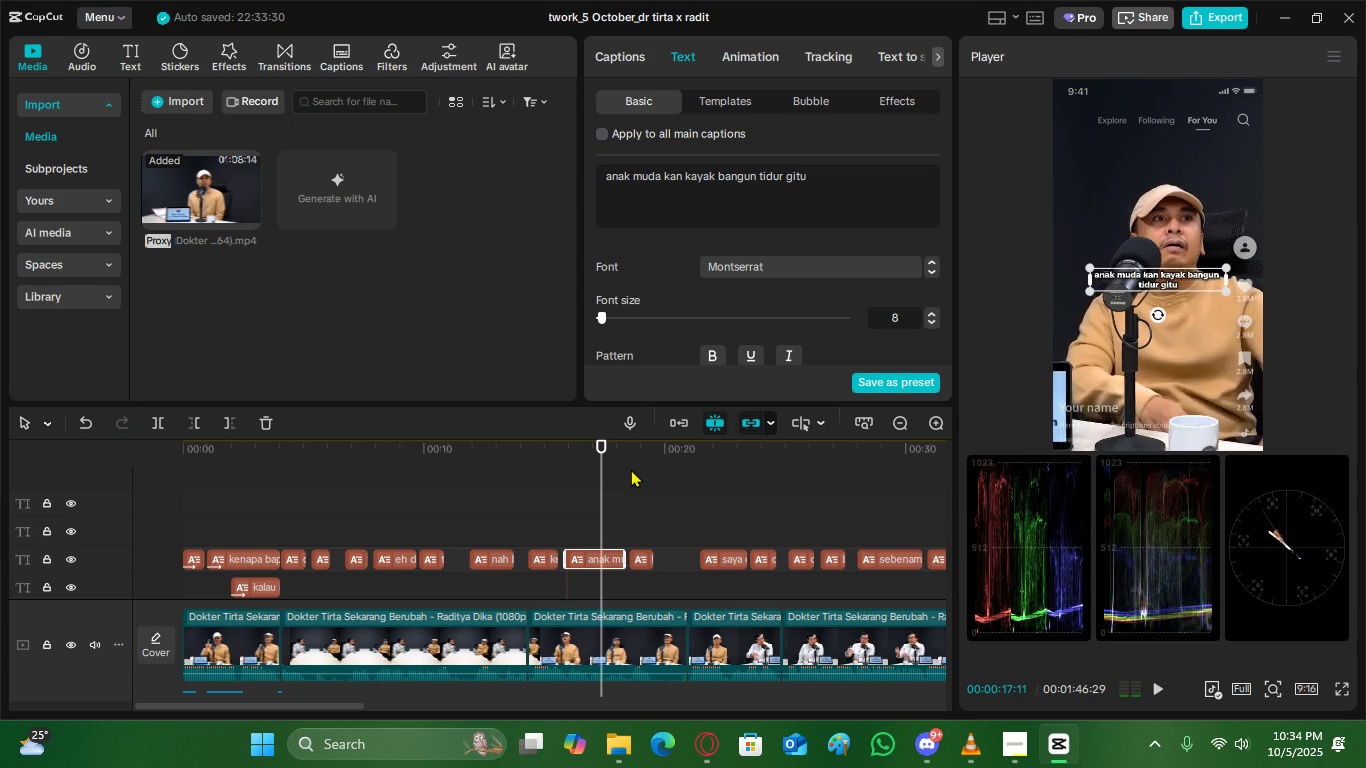 
key(Space)
 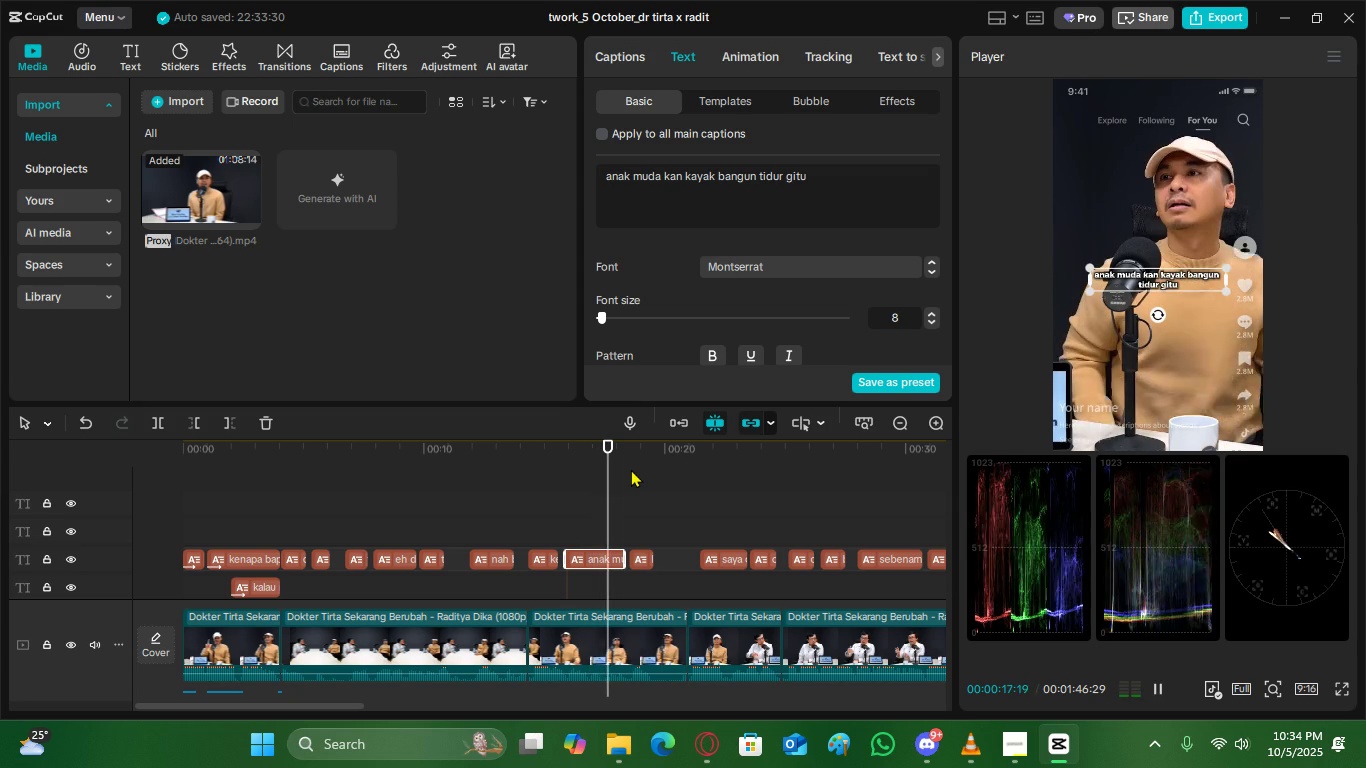 
key(Space)
 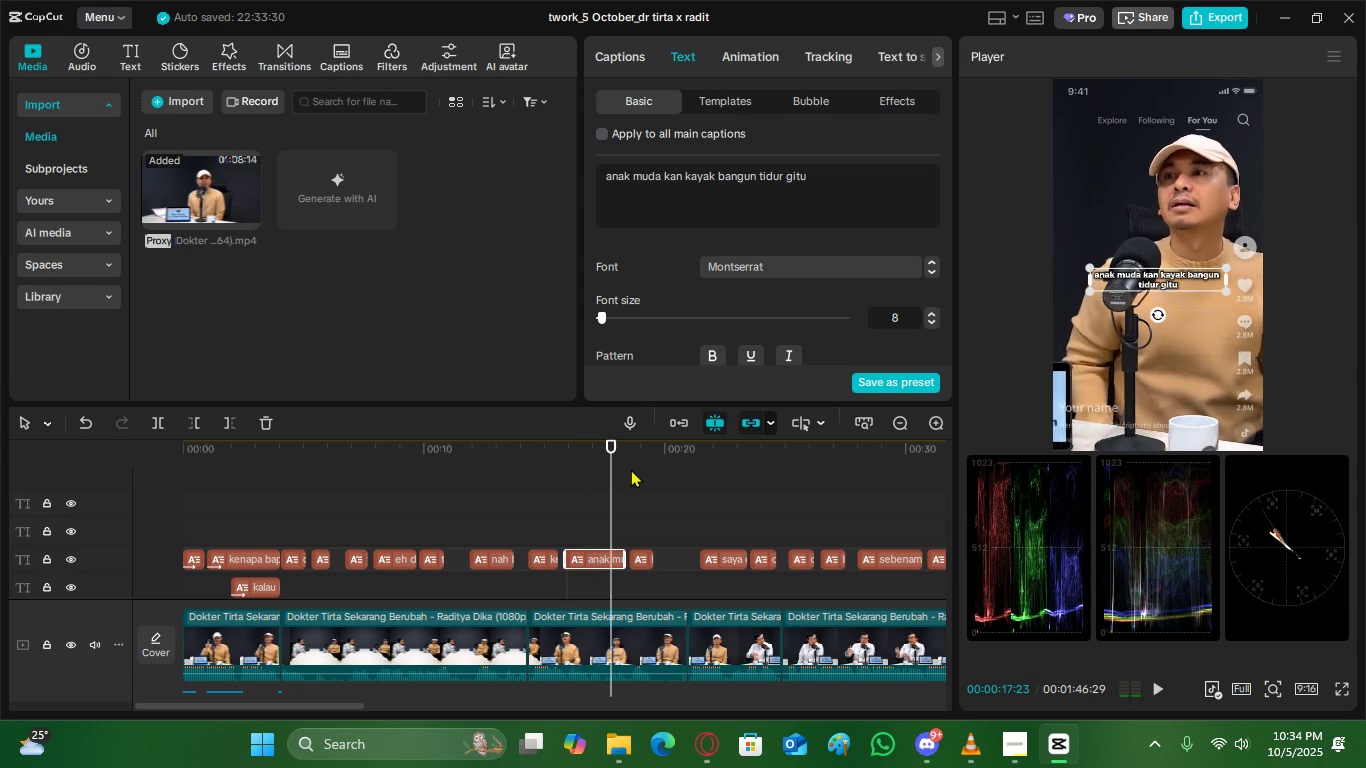 
key(Space)
 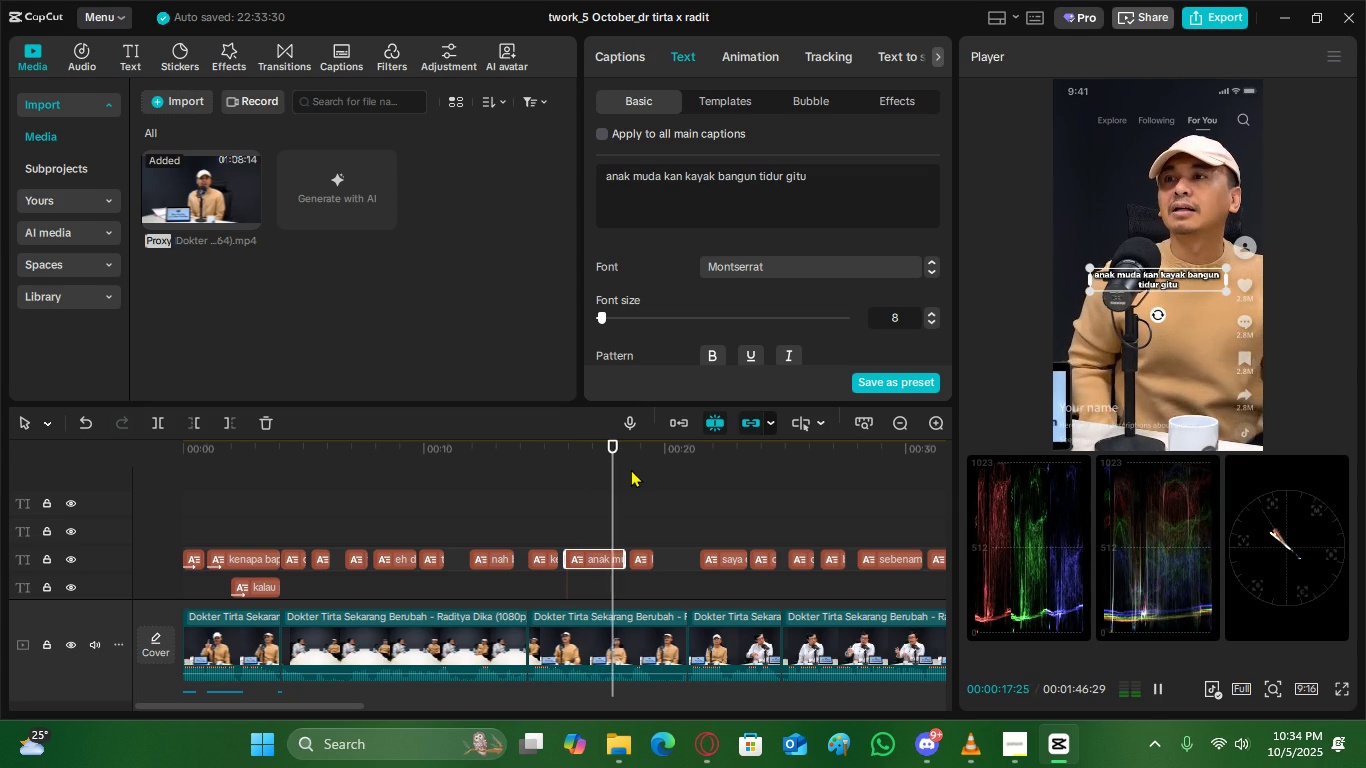 
key(Space)
 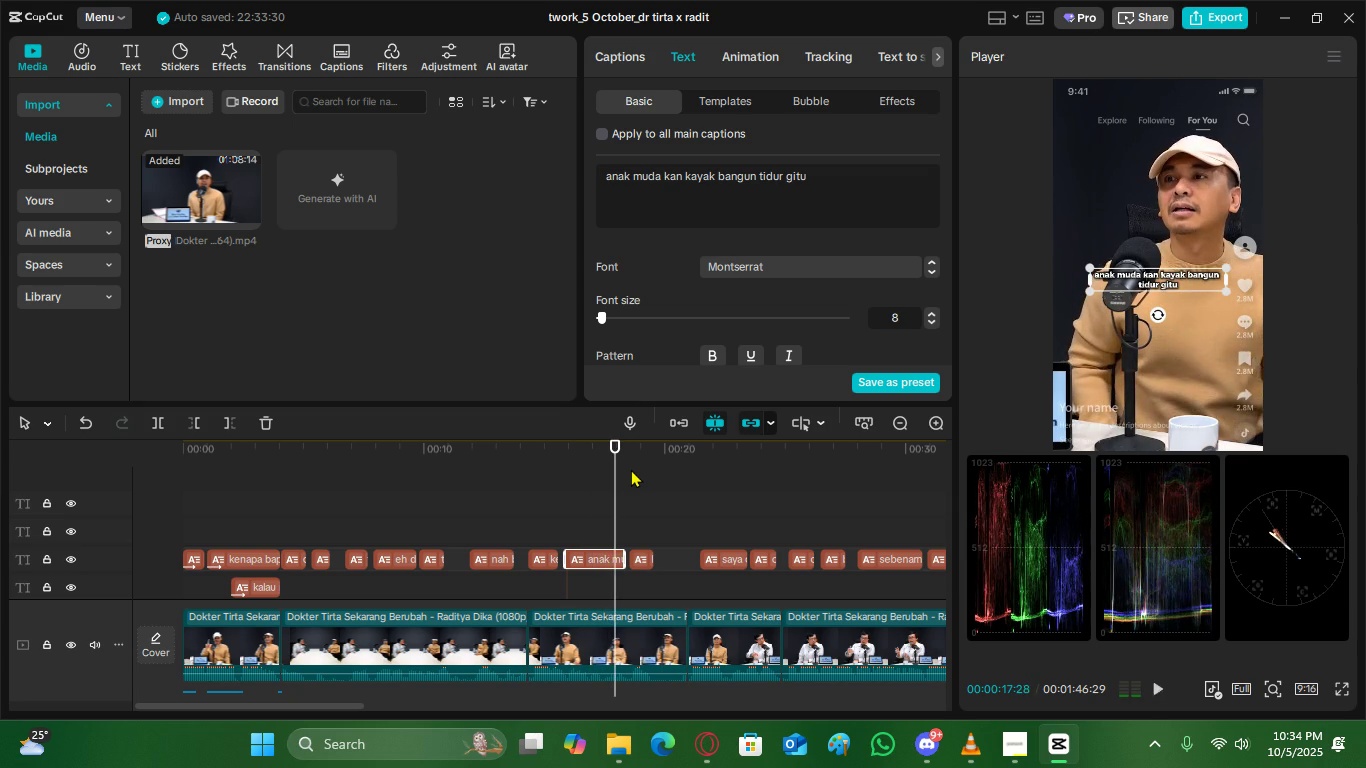 
key(Space)
 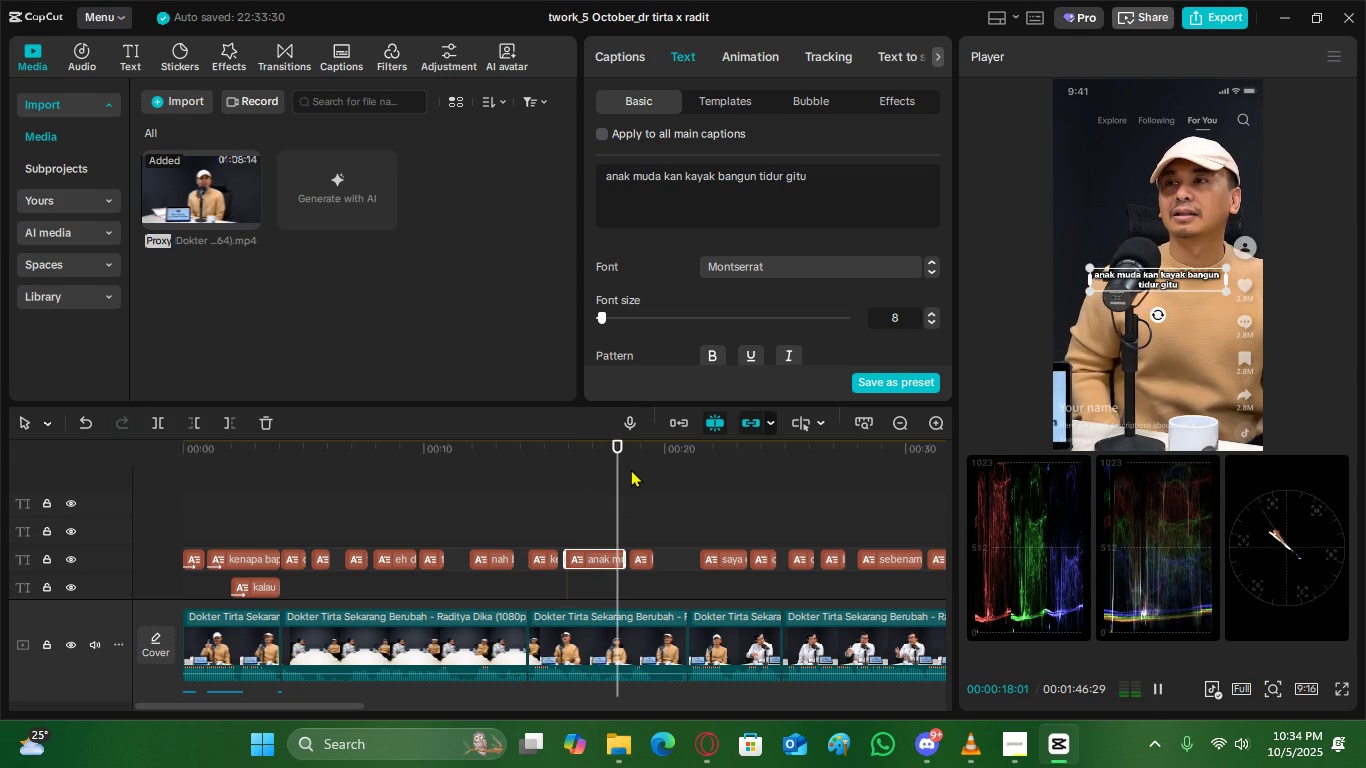 
key(Space)
 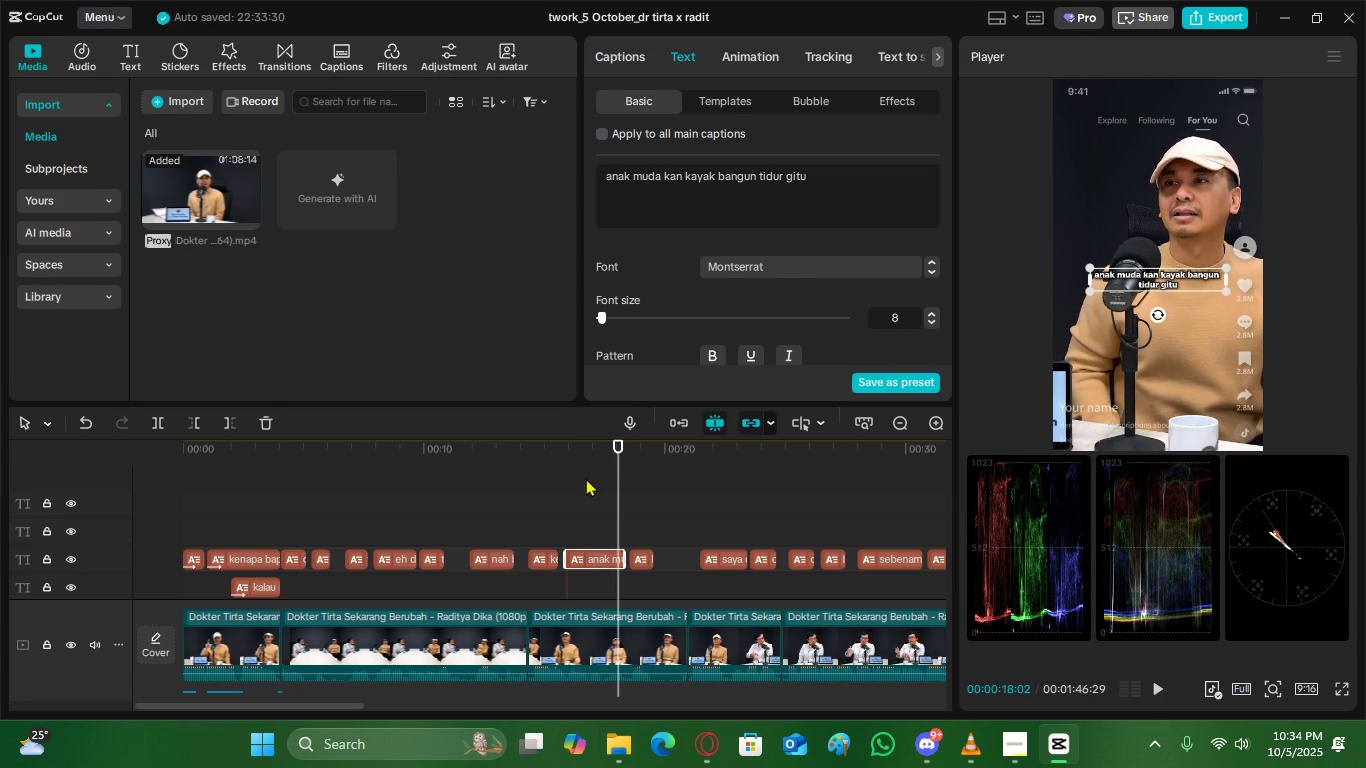 
left_click([586, 478])
 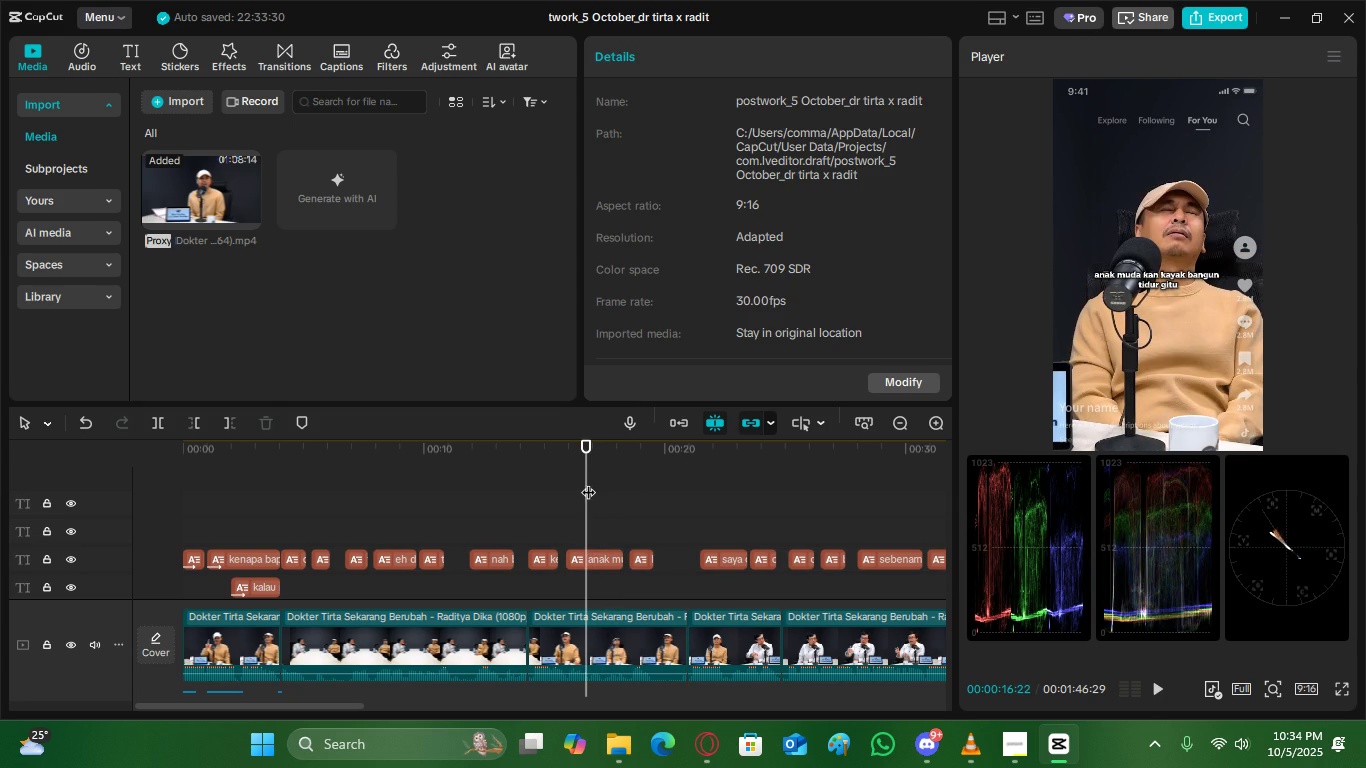 
key(Space)
 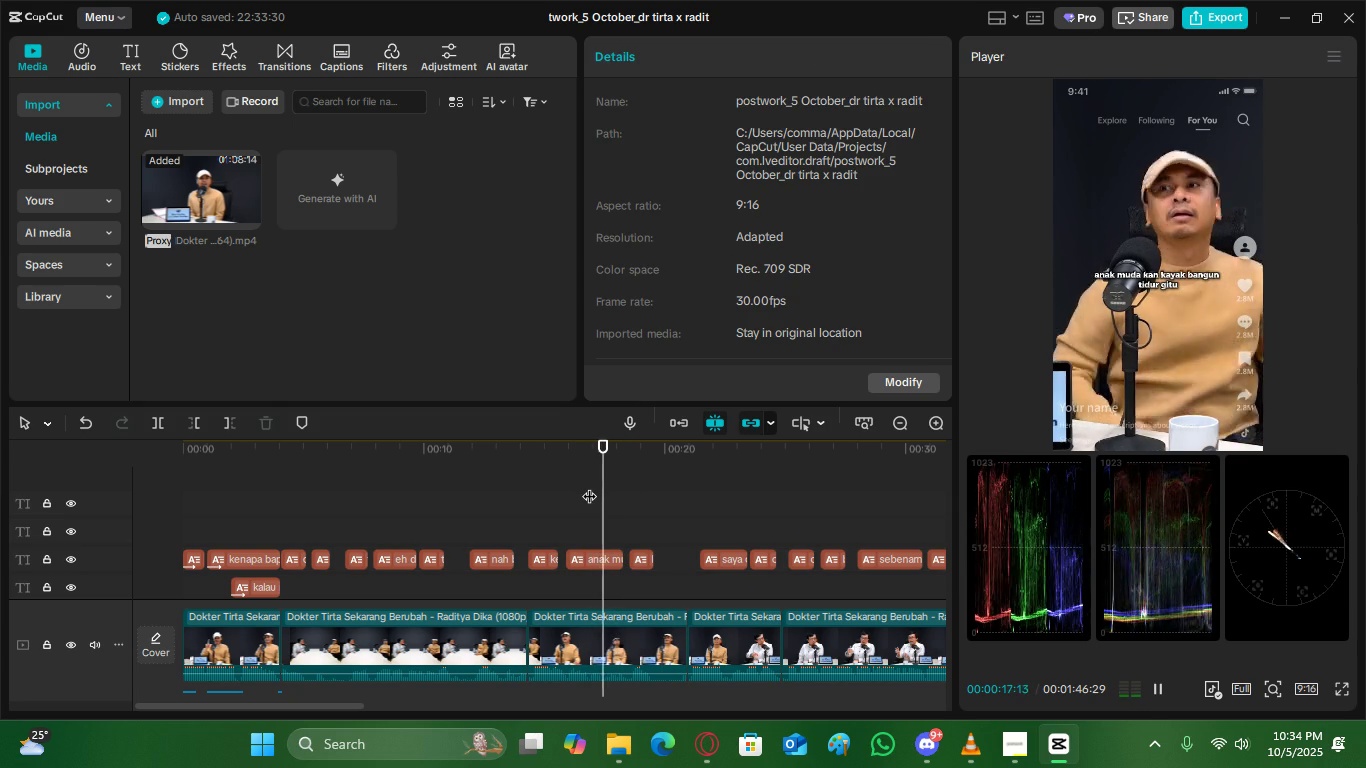 
key(Space)
 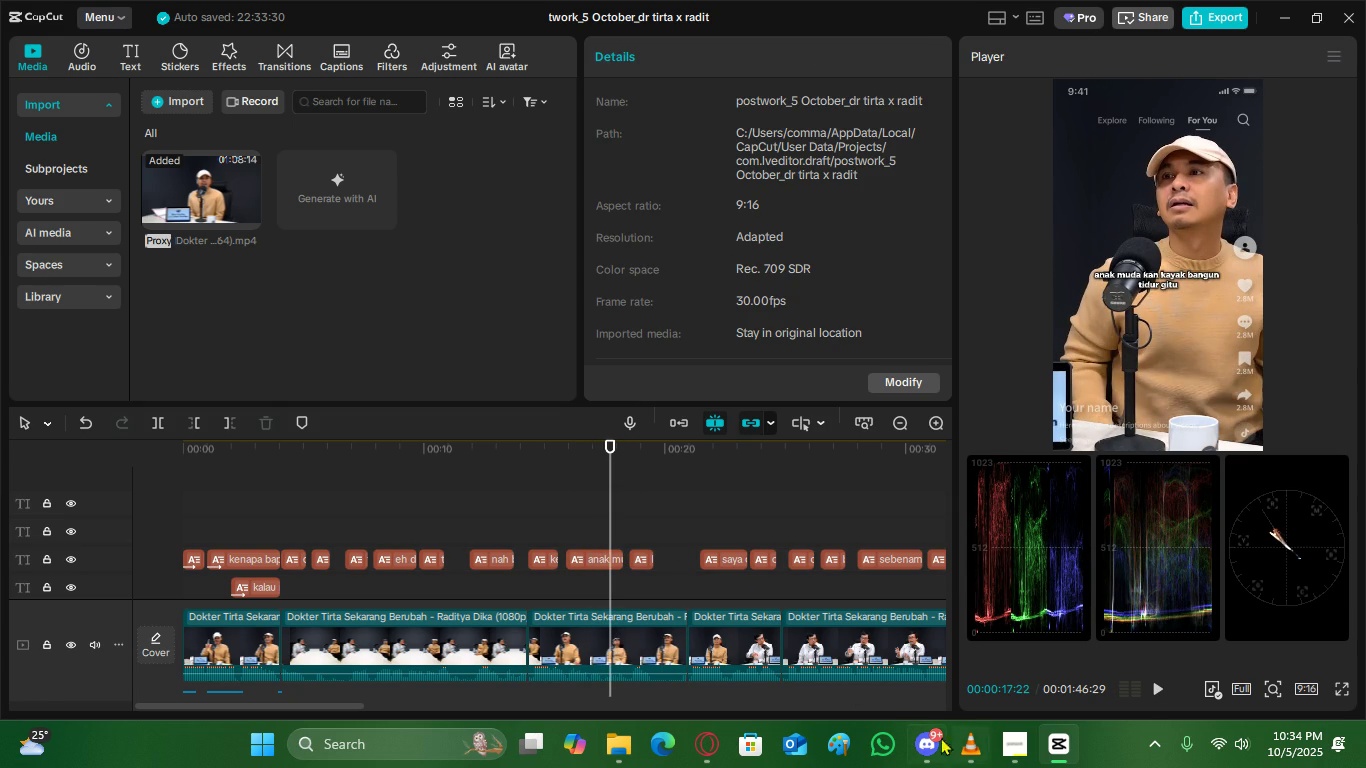 
left_click([931, 738])
 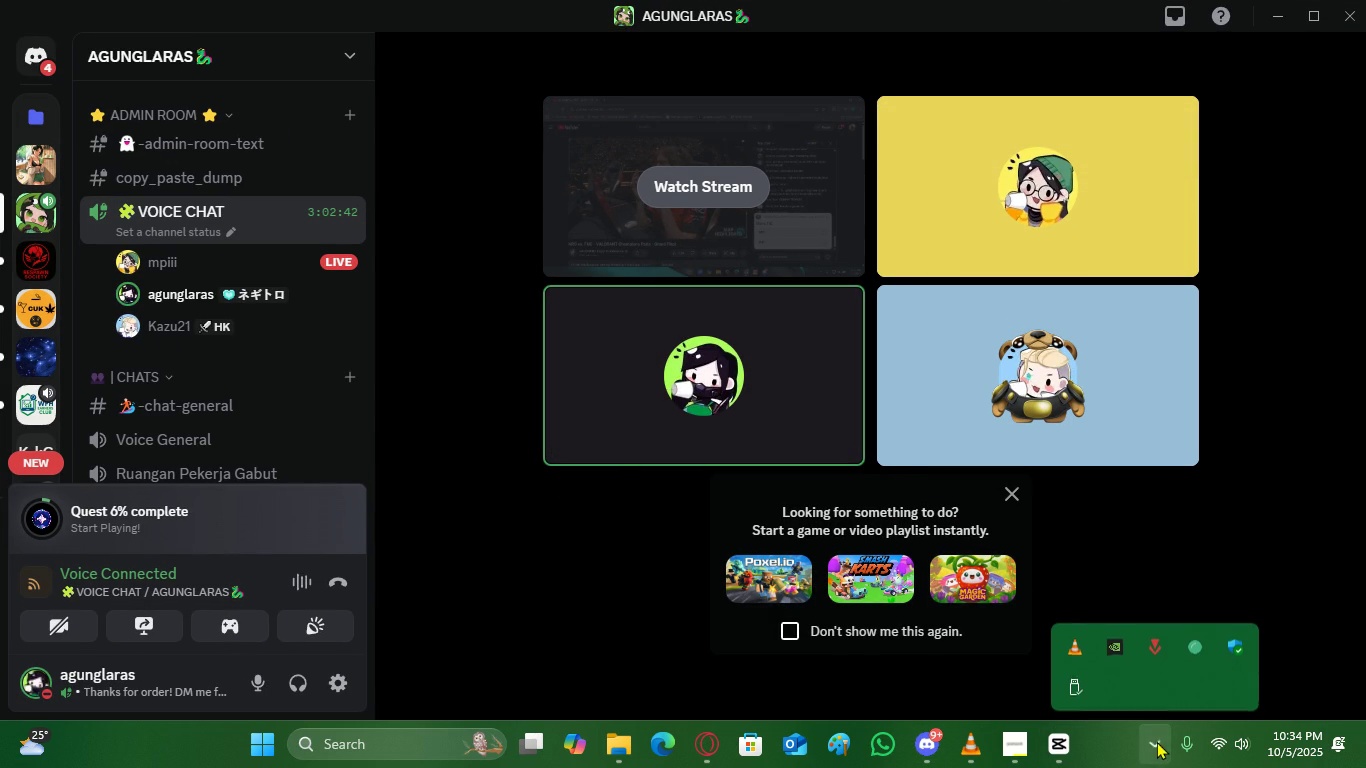 
wait(5.2)
 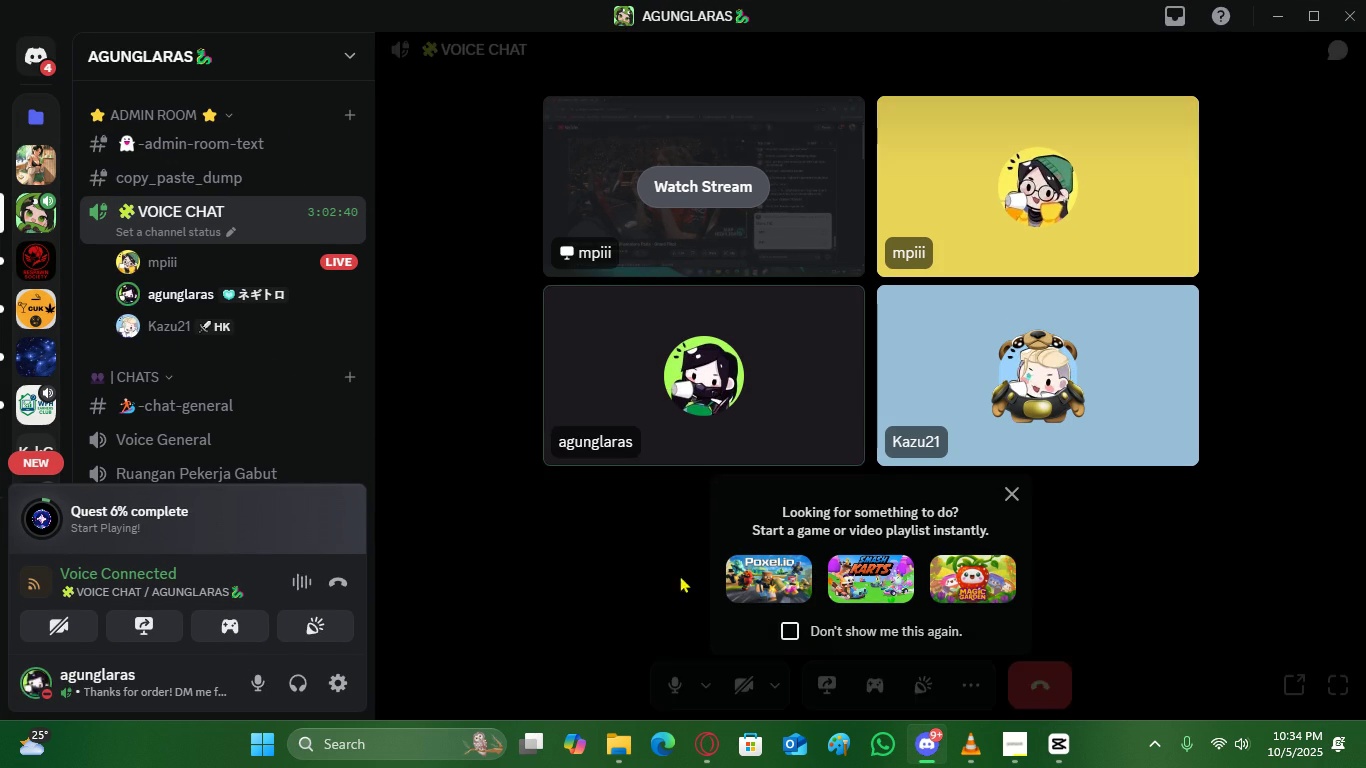 
left_click([1150, 739])
 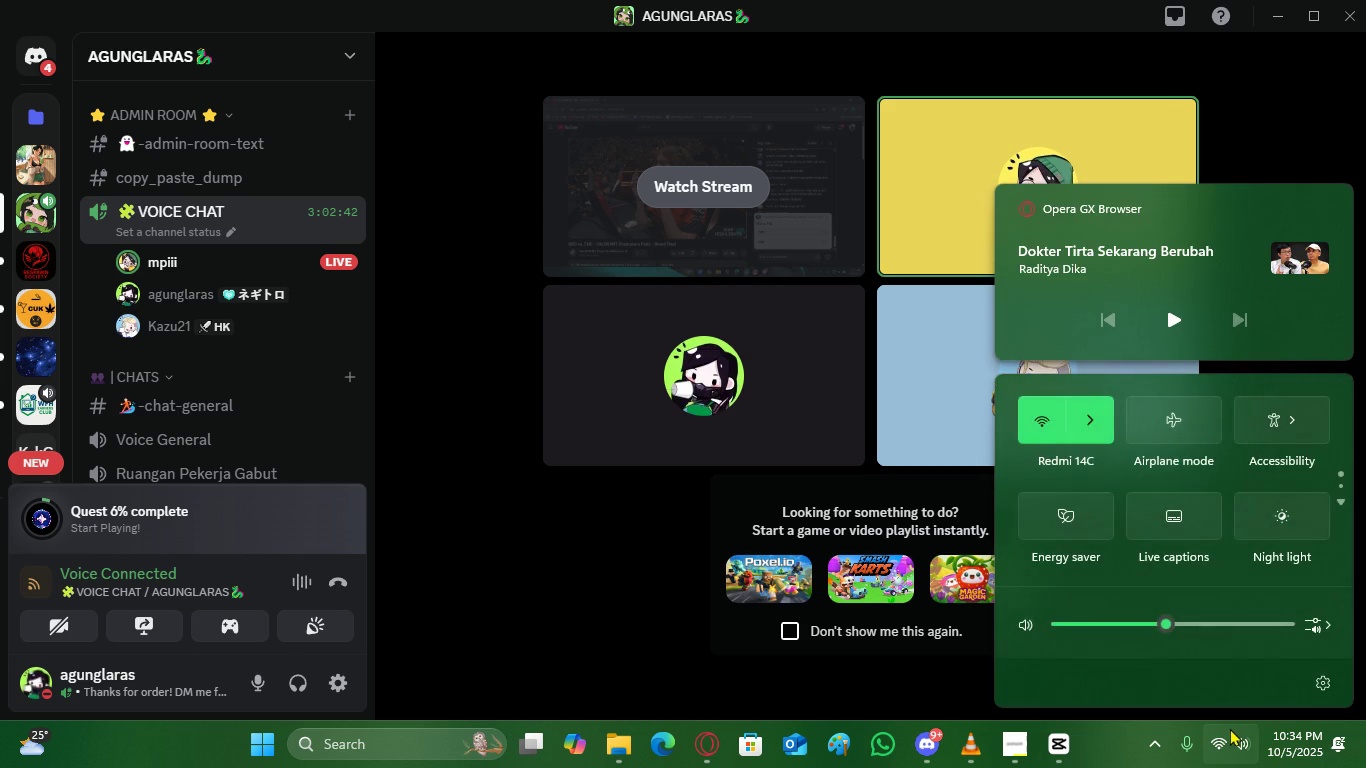 
left_click([1230, 728])
 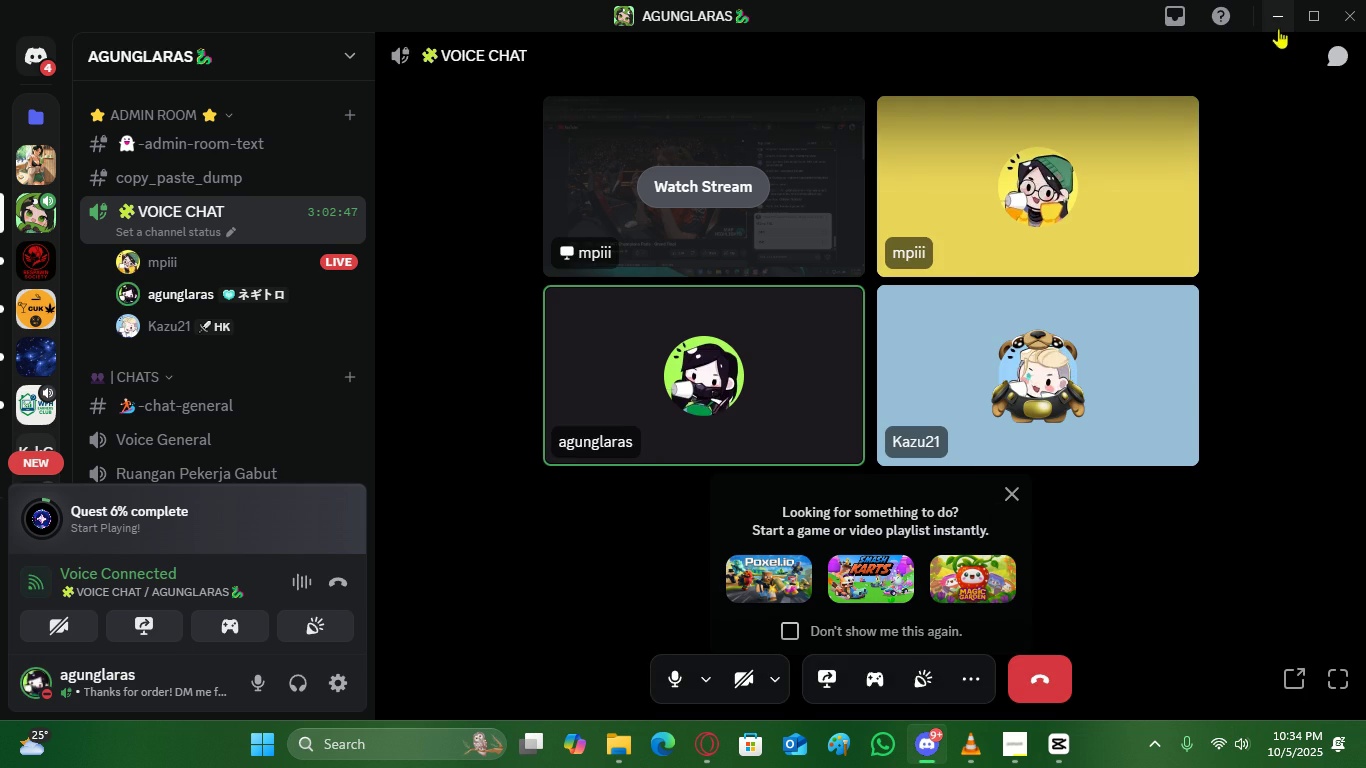 
left_click([1278, 24])
 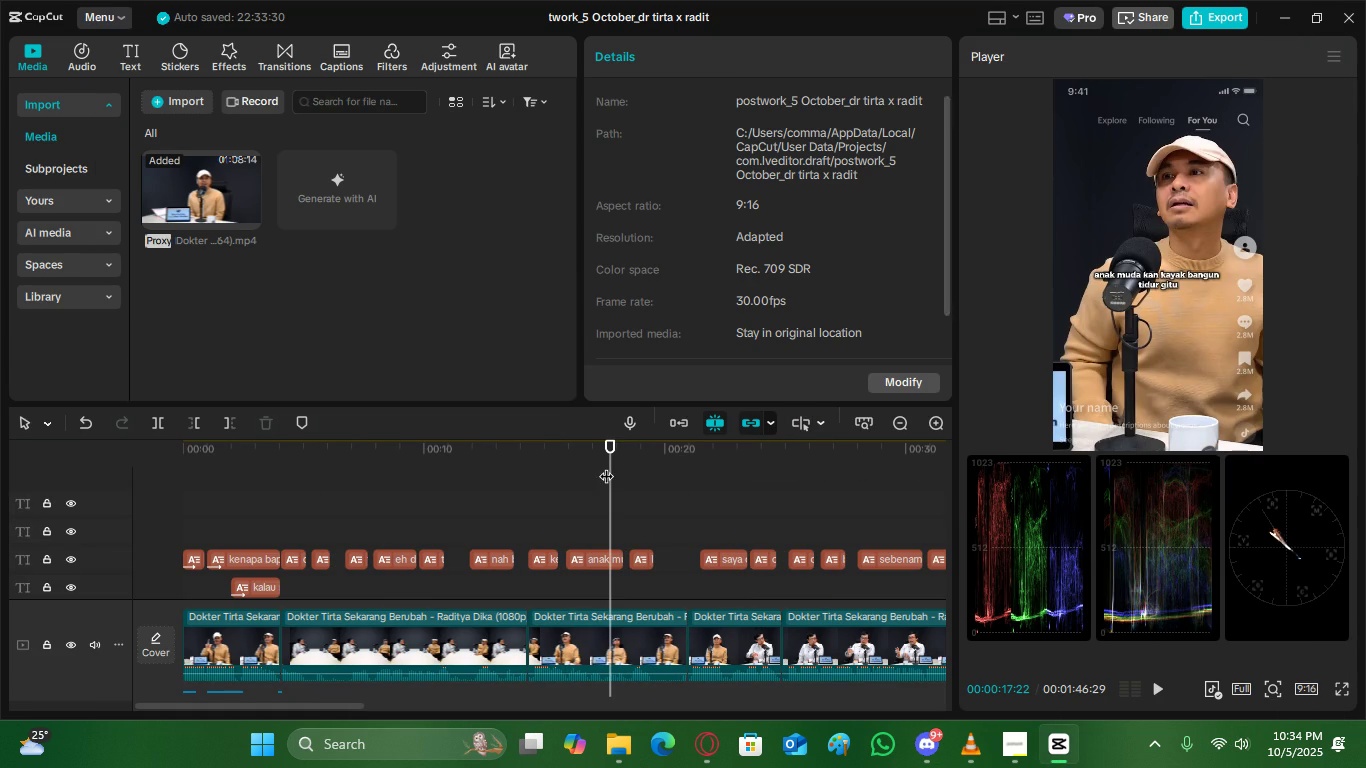 
left_click([597, 466])
 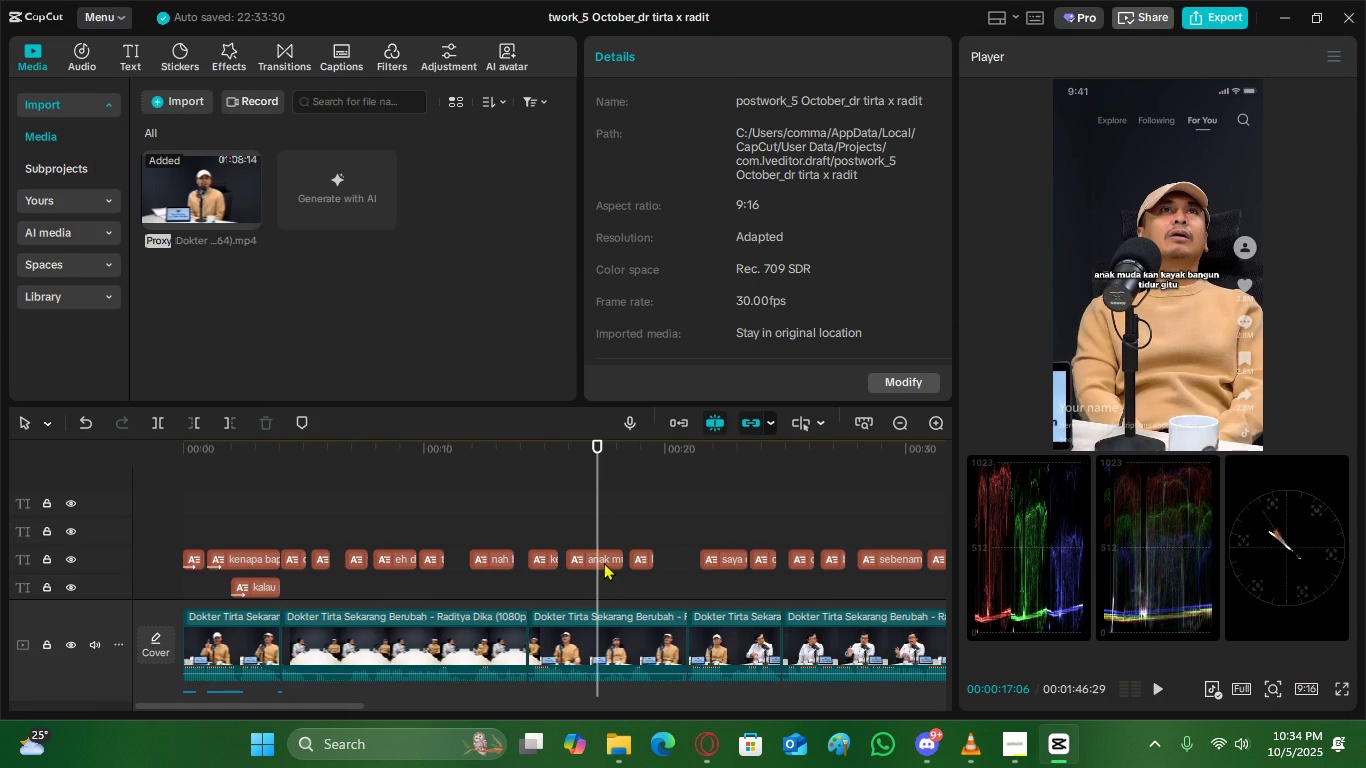 
left_click([604, 562])